 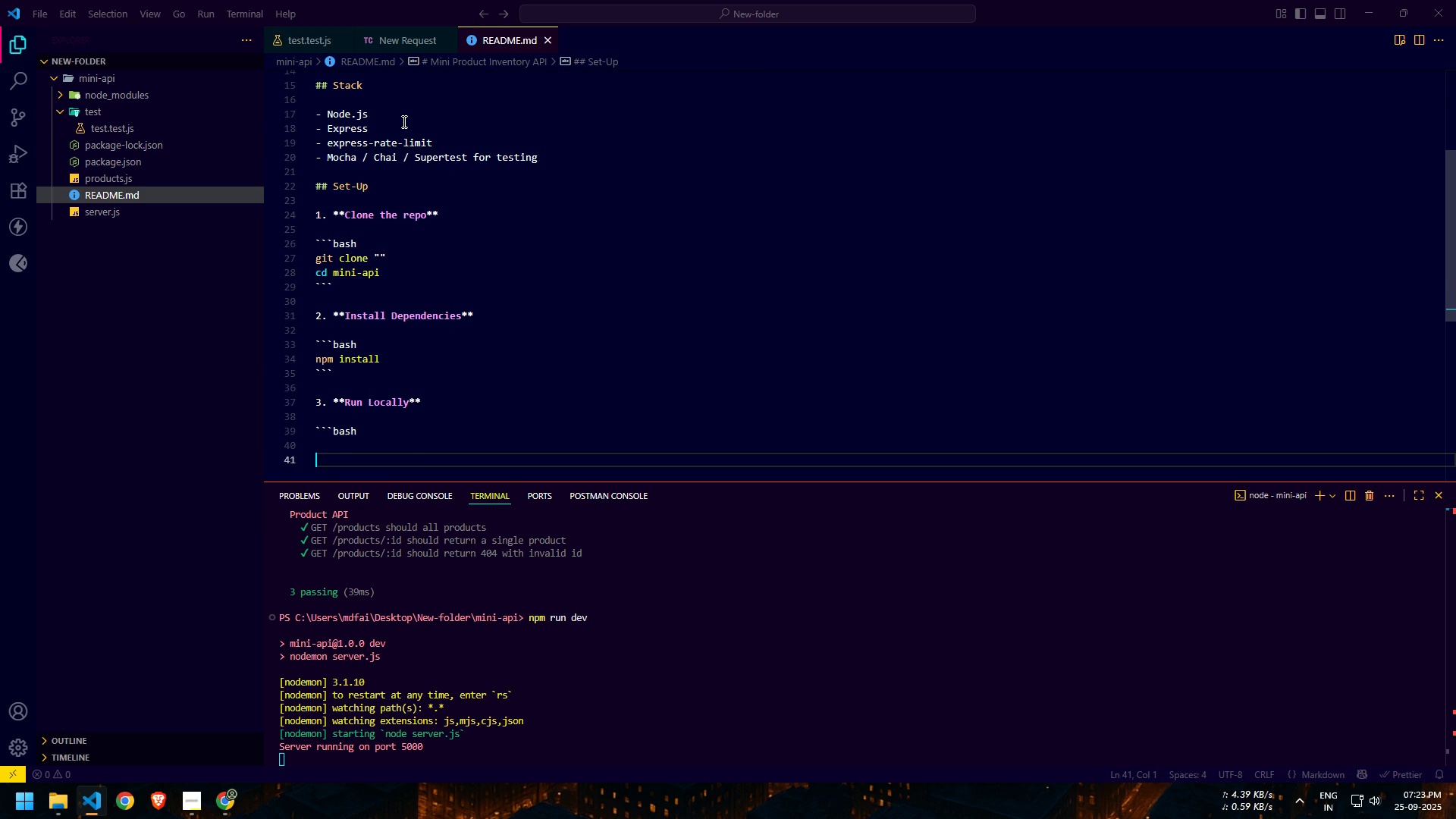 
key(Shift+Enter)
 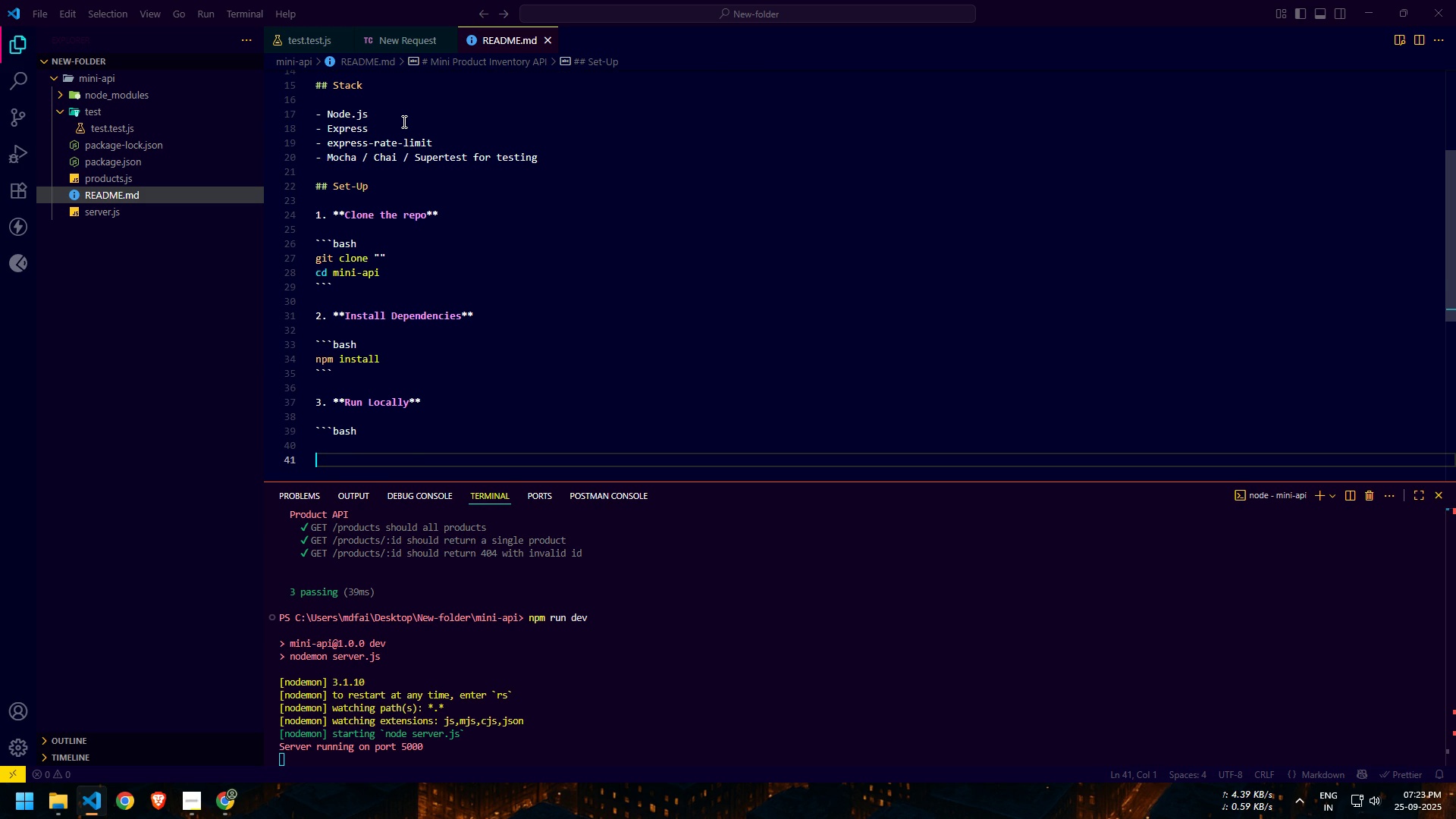 
key(Backquote)
 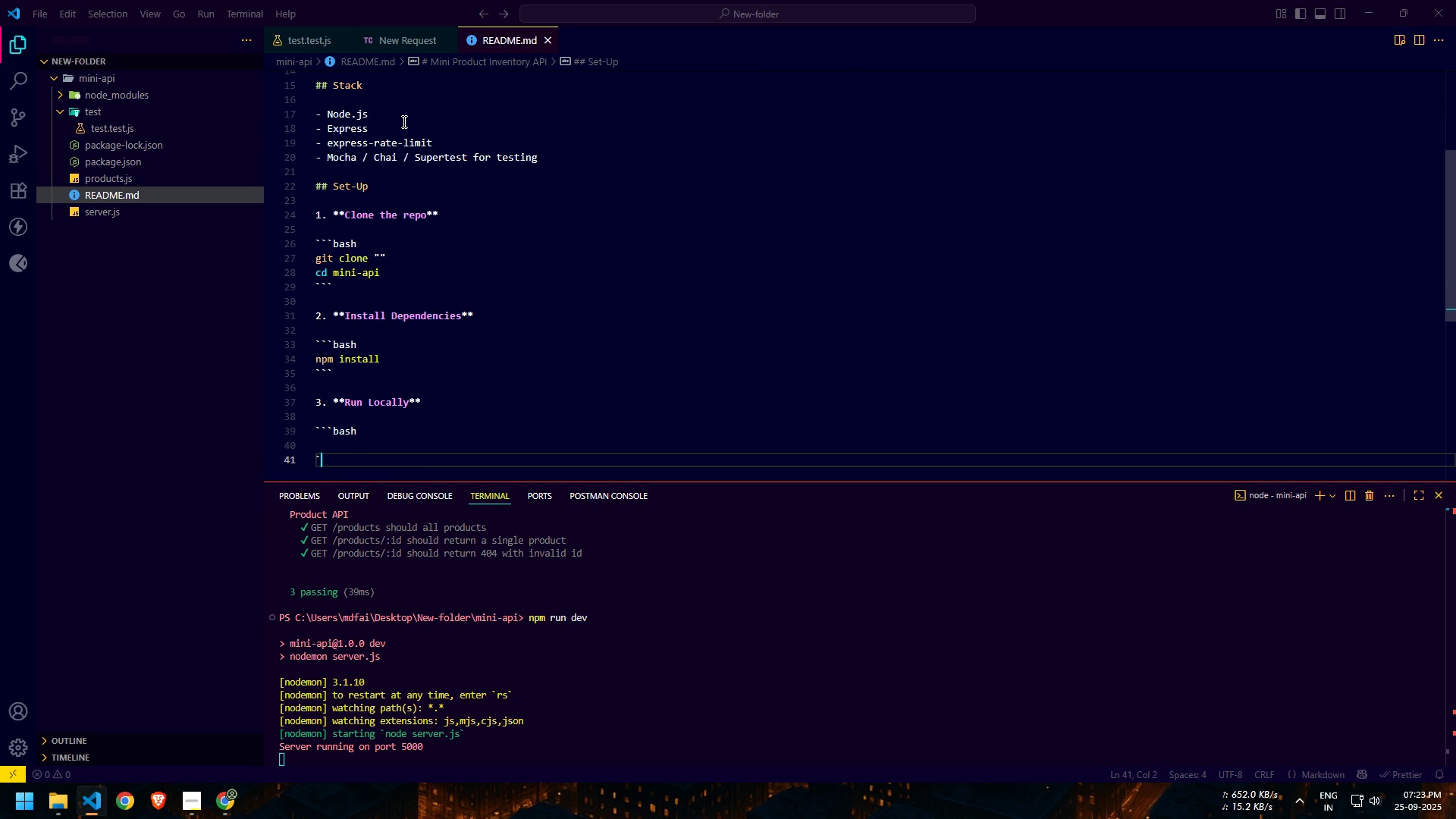 
key(Backquote)
 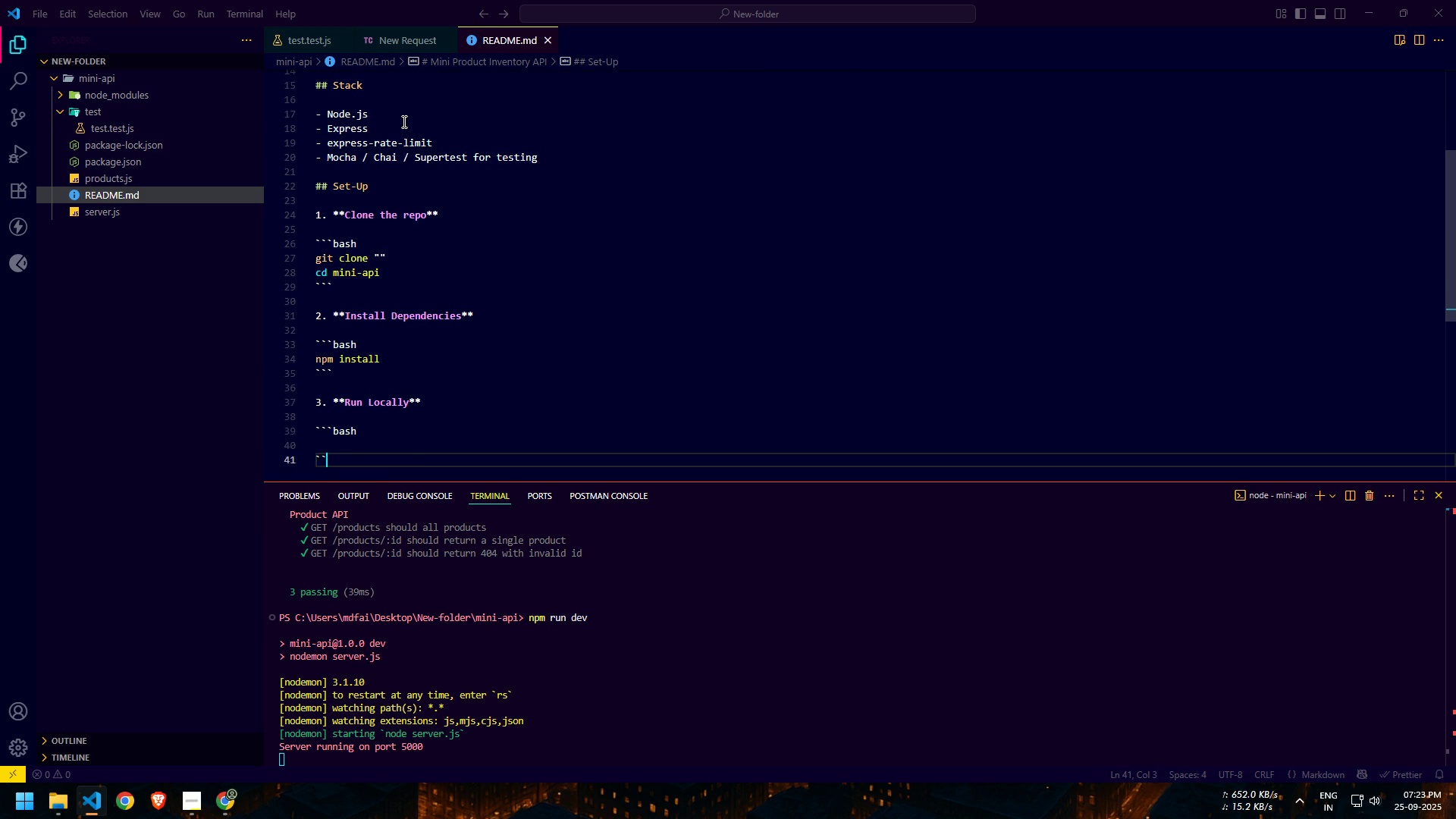 
key(Backquote)
 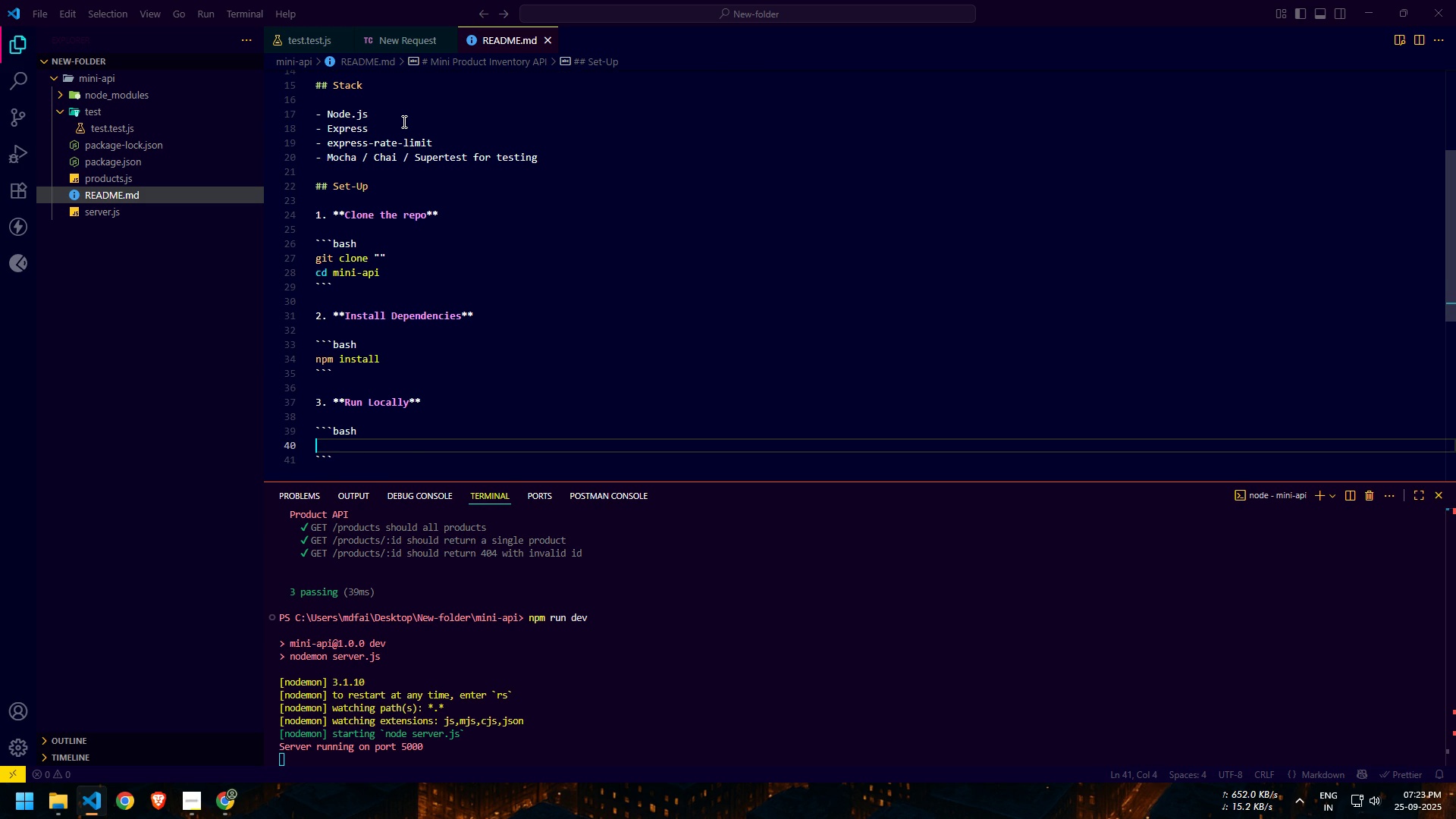 
key(ArrowUp)
 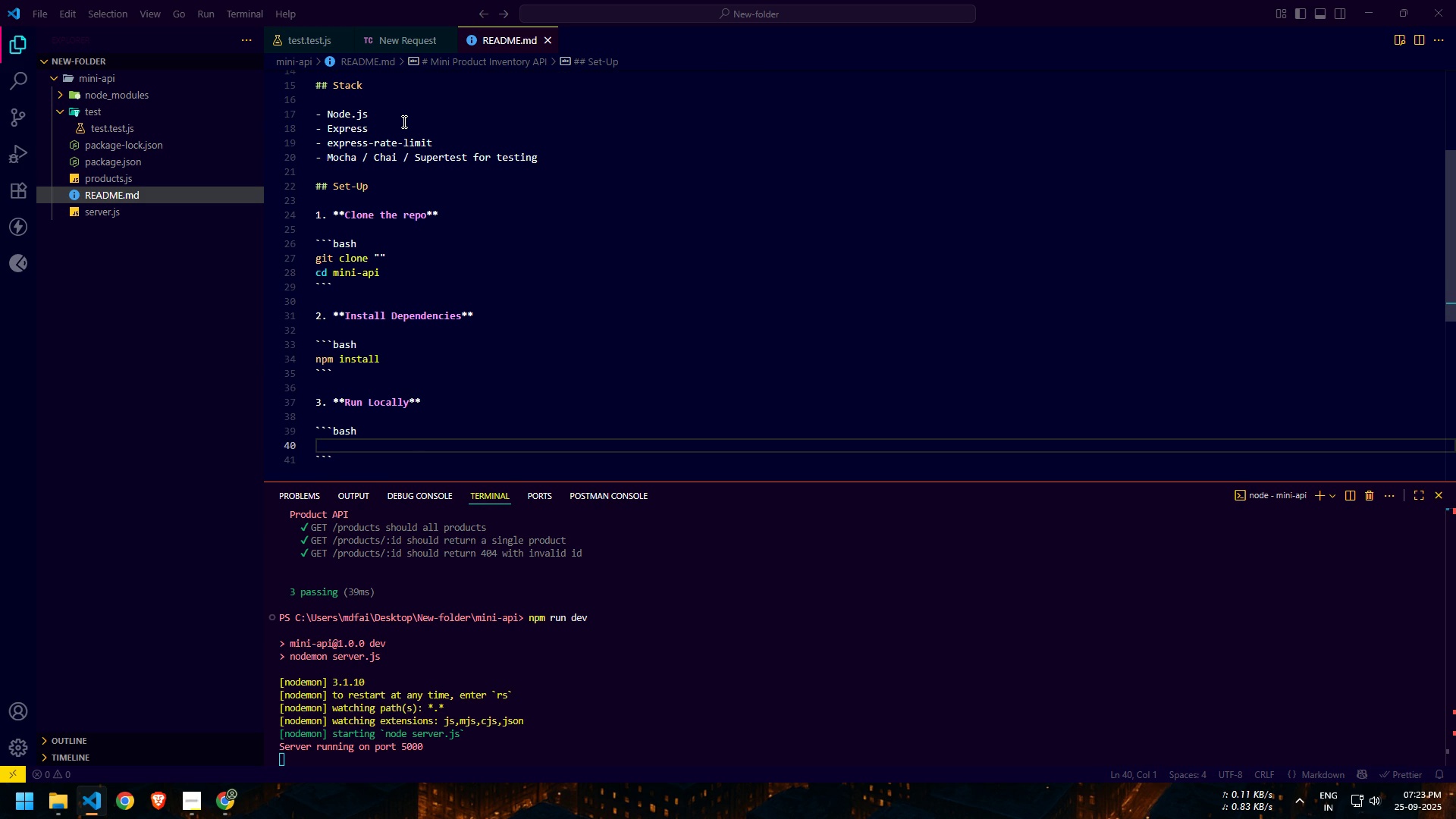 
wait(6.01)
 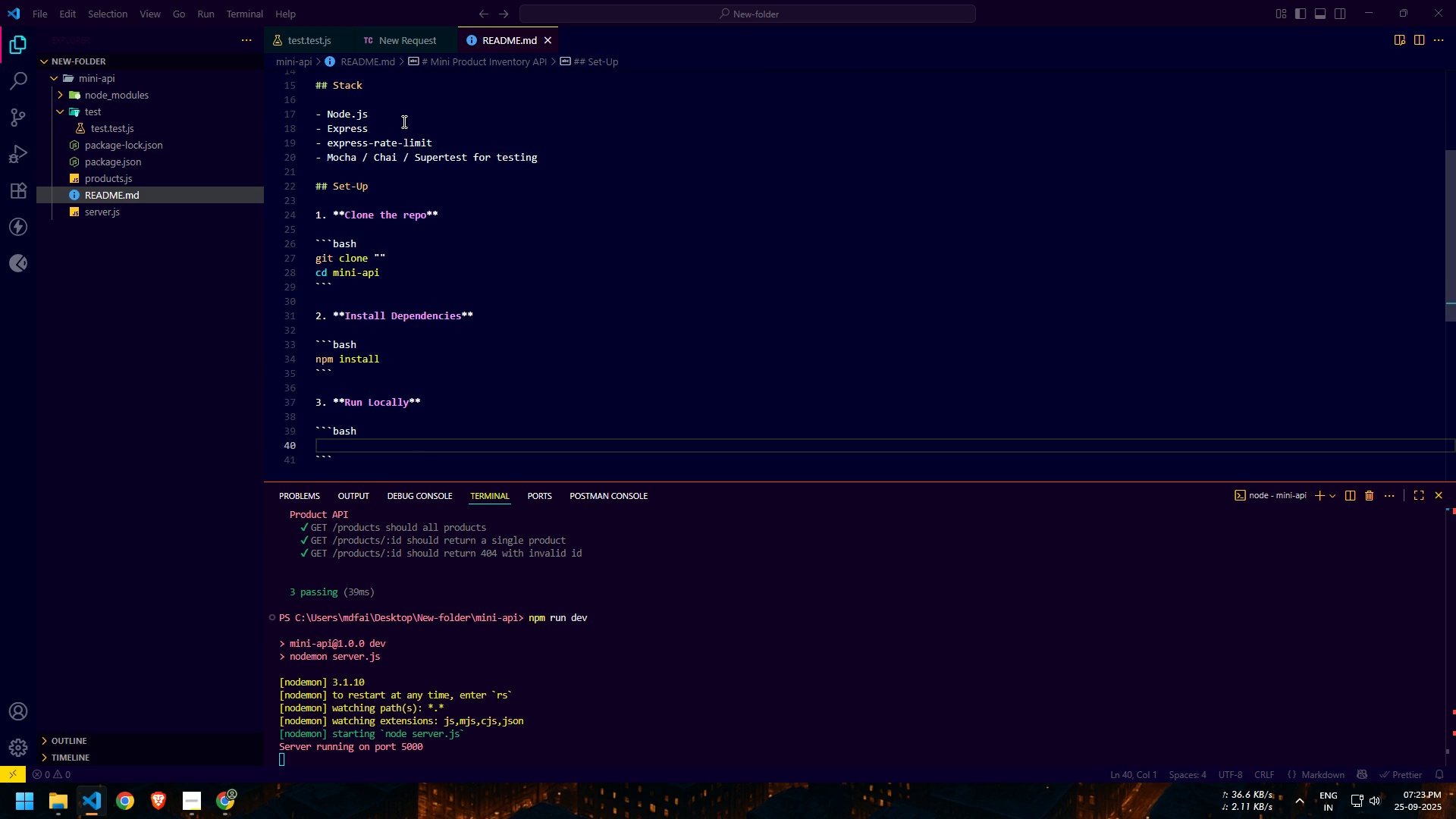 
type(npm run dev)
 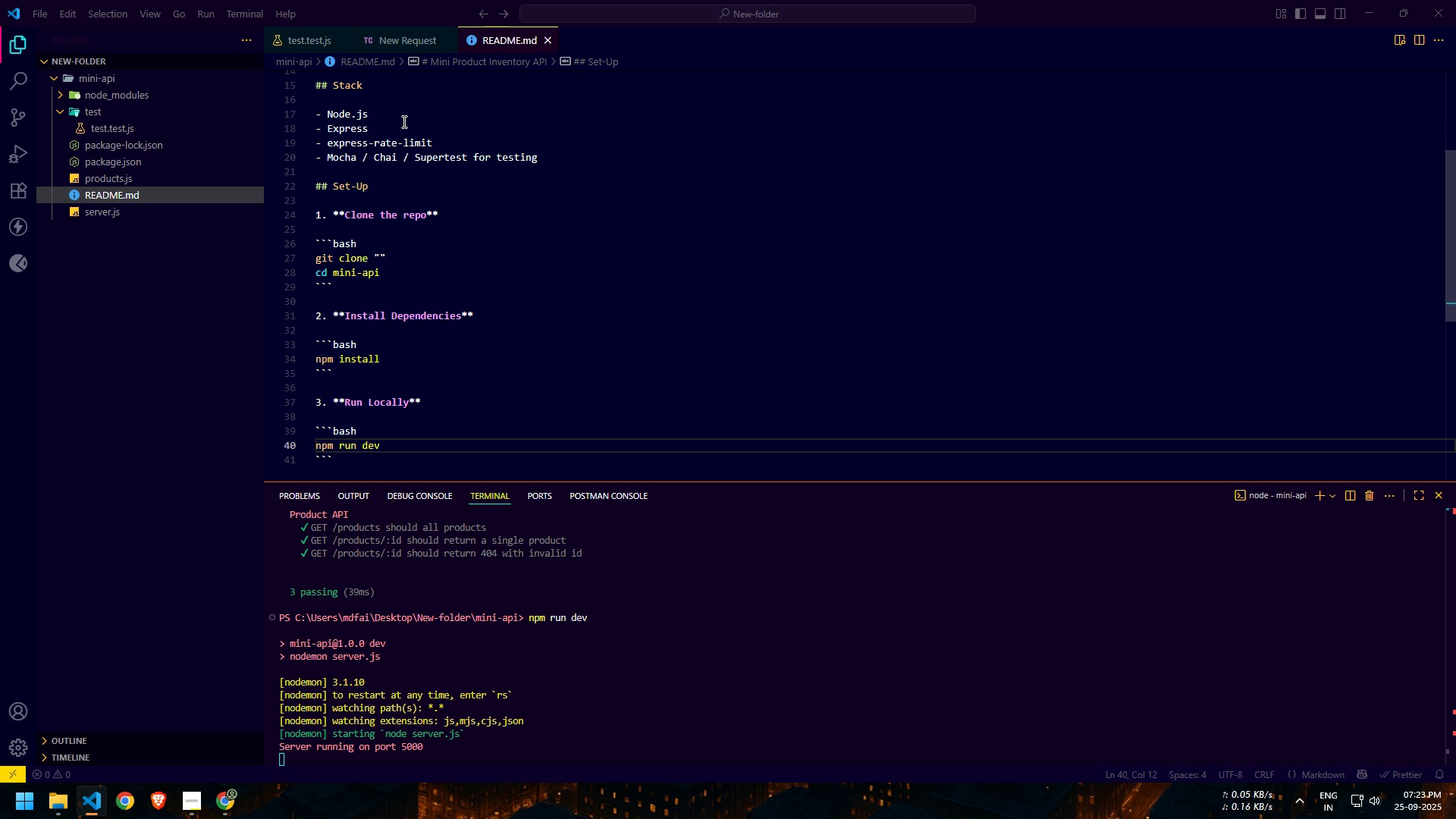 
key(ArrowDown)
 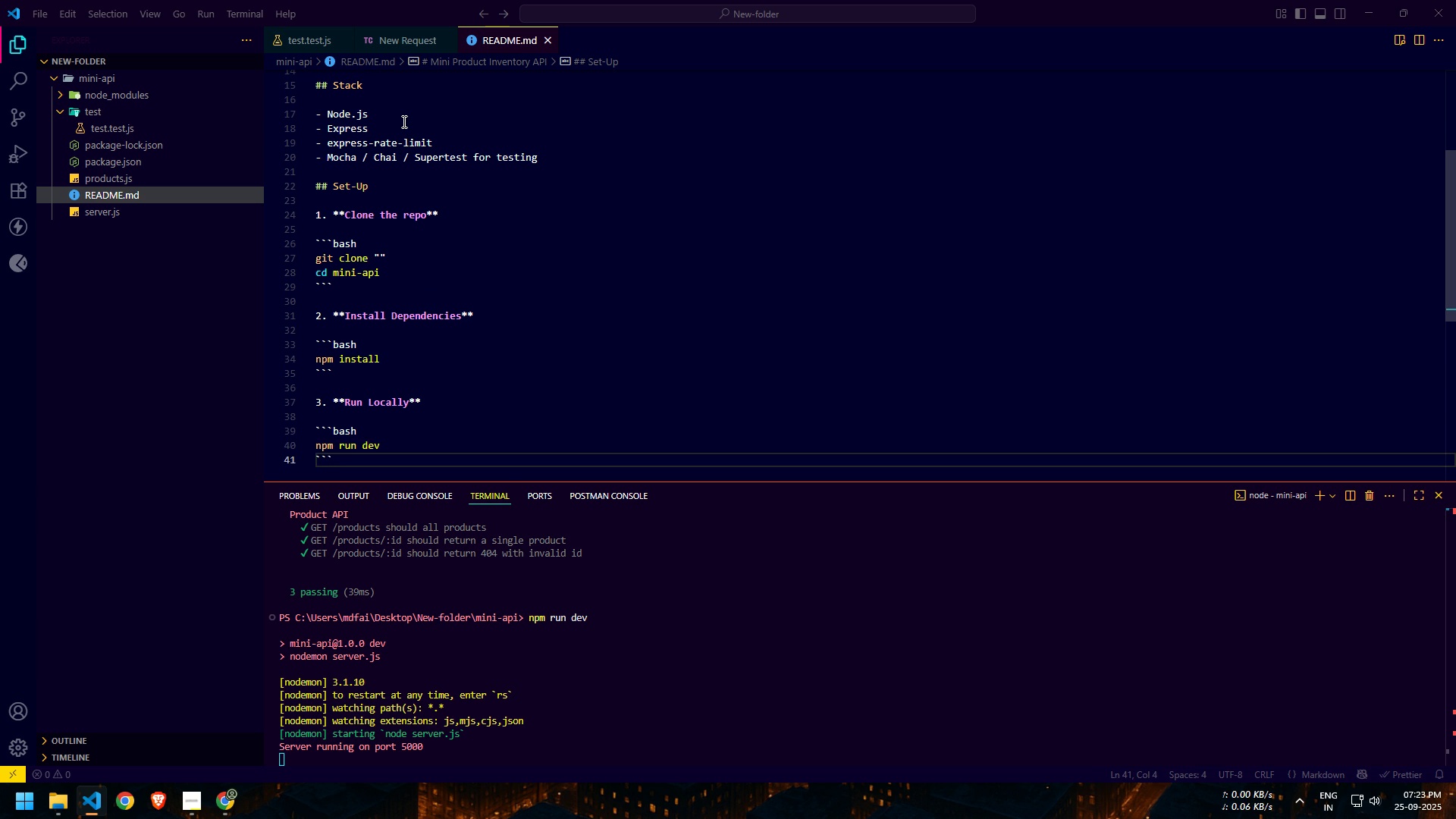 
key(Enter)
 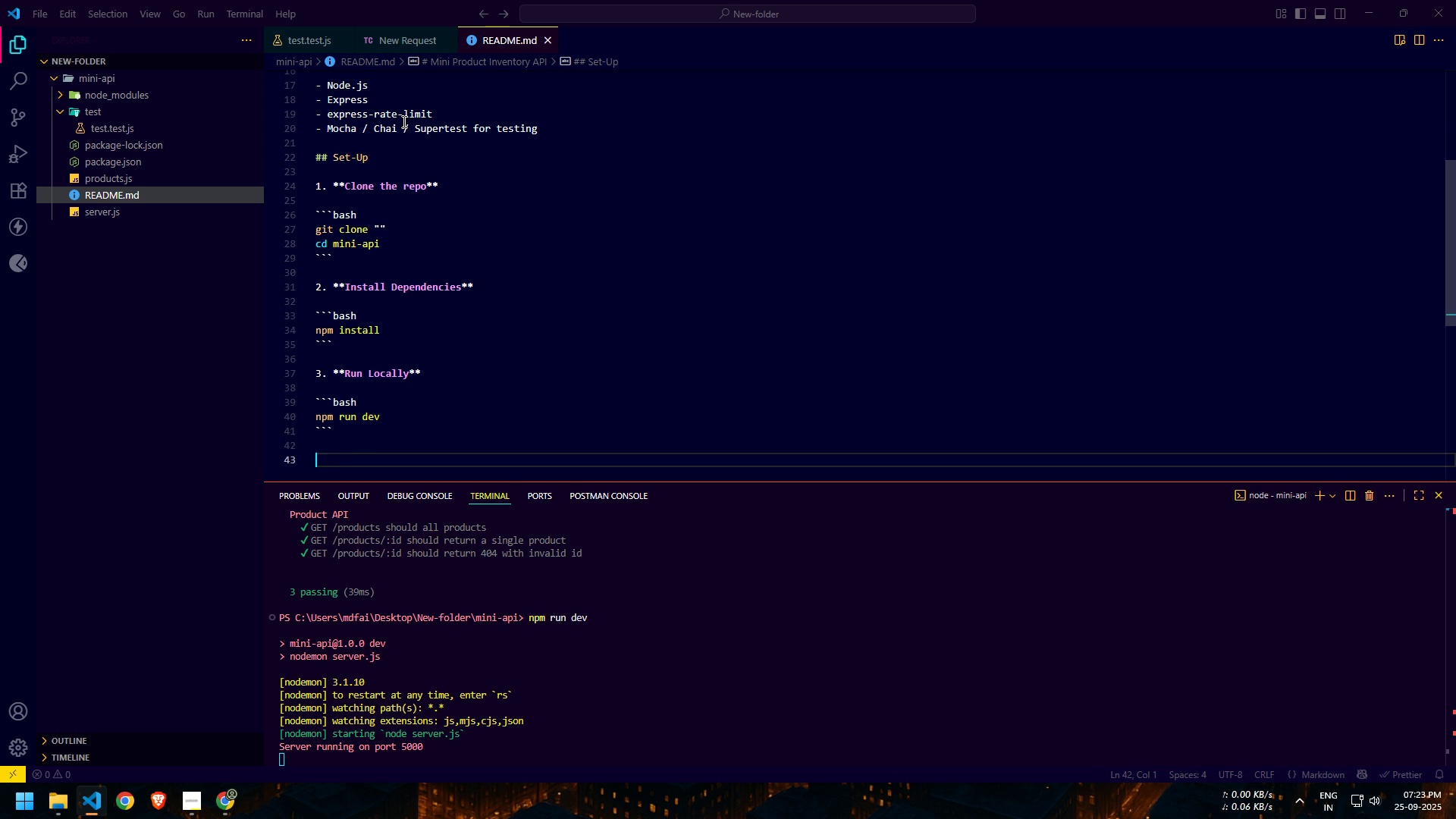 
key(Enter)
 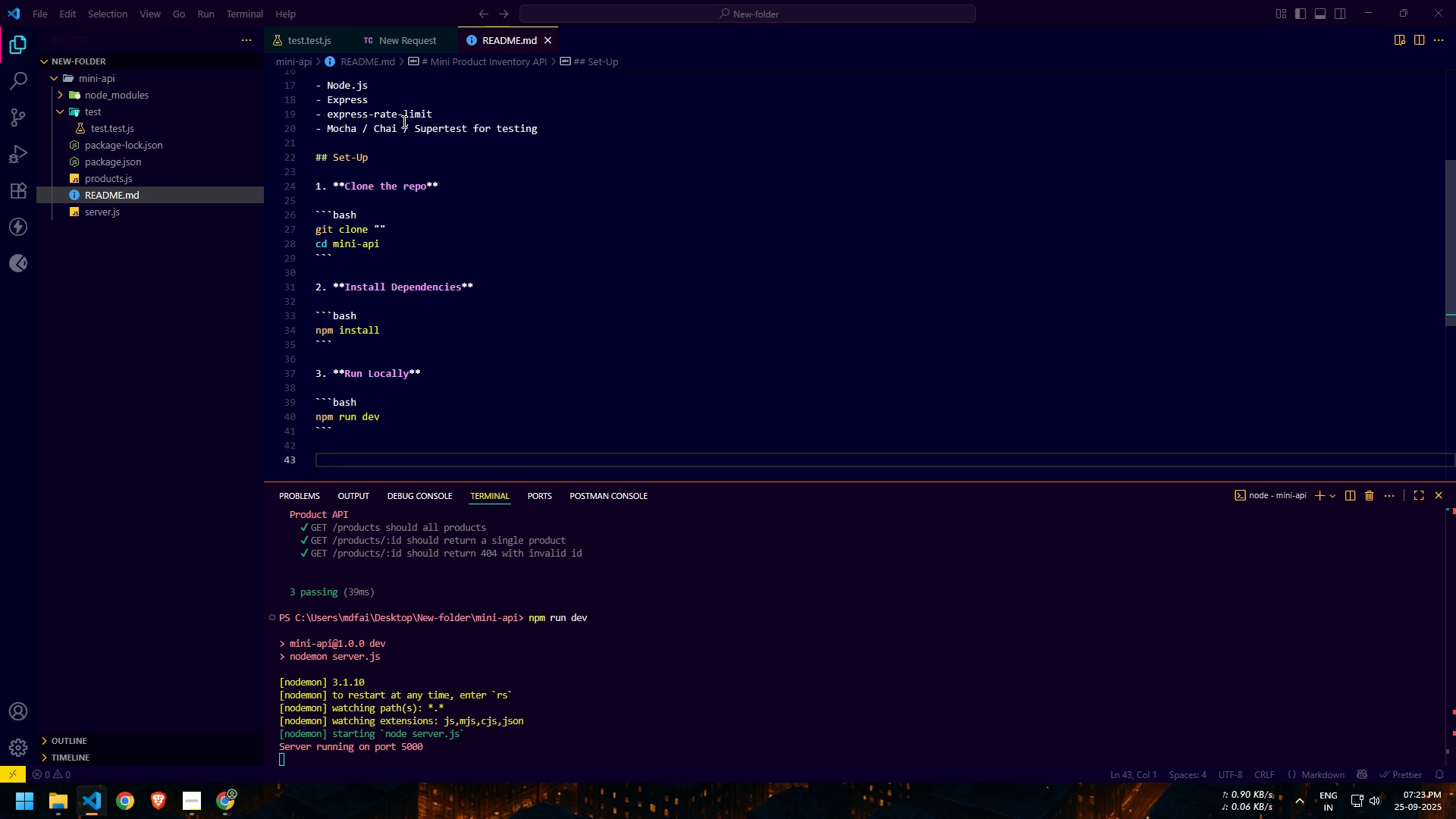 
type(4. ")
key(Backspace)
type(****)